 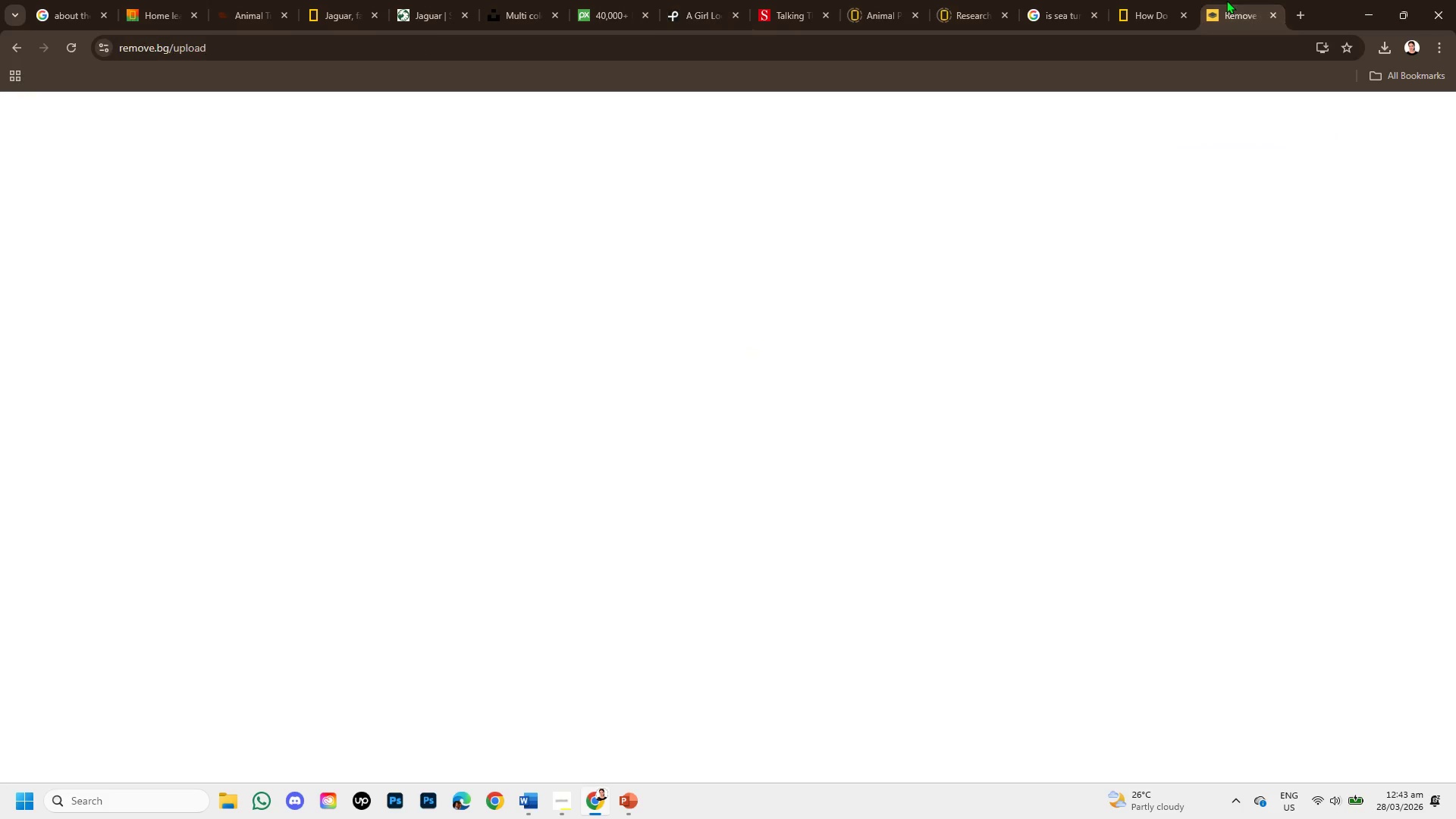 
left_click([1150, 4])
 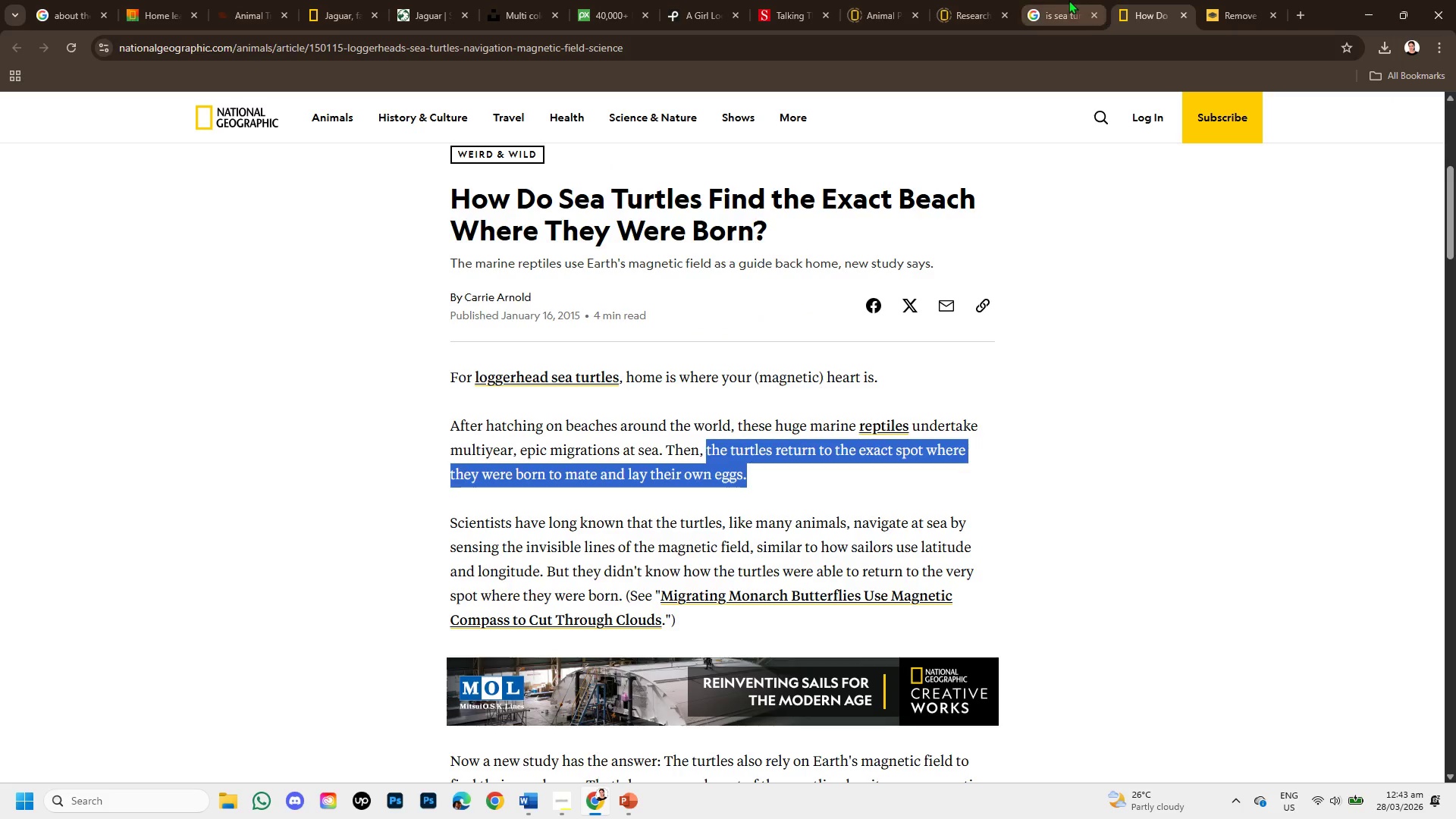 
left_click([1066, 0])
 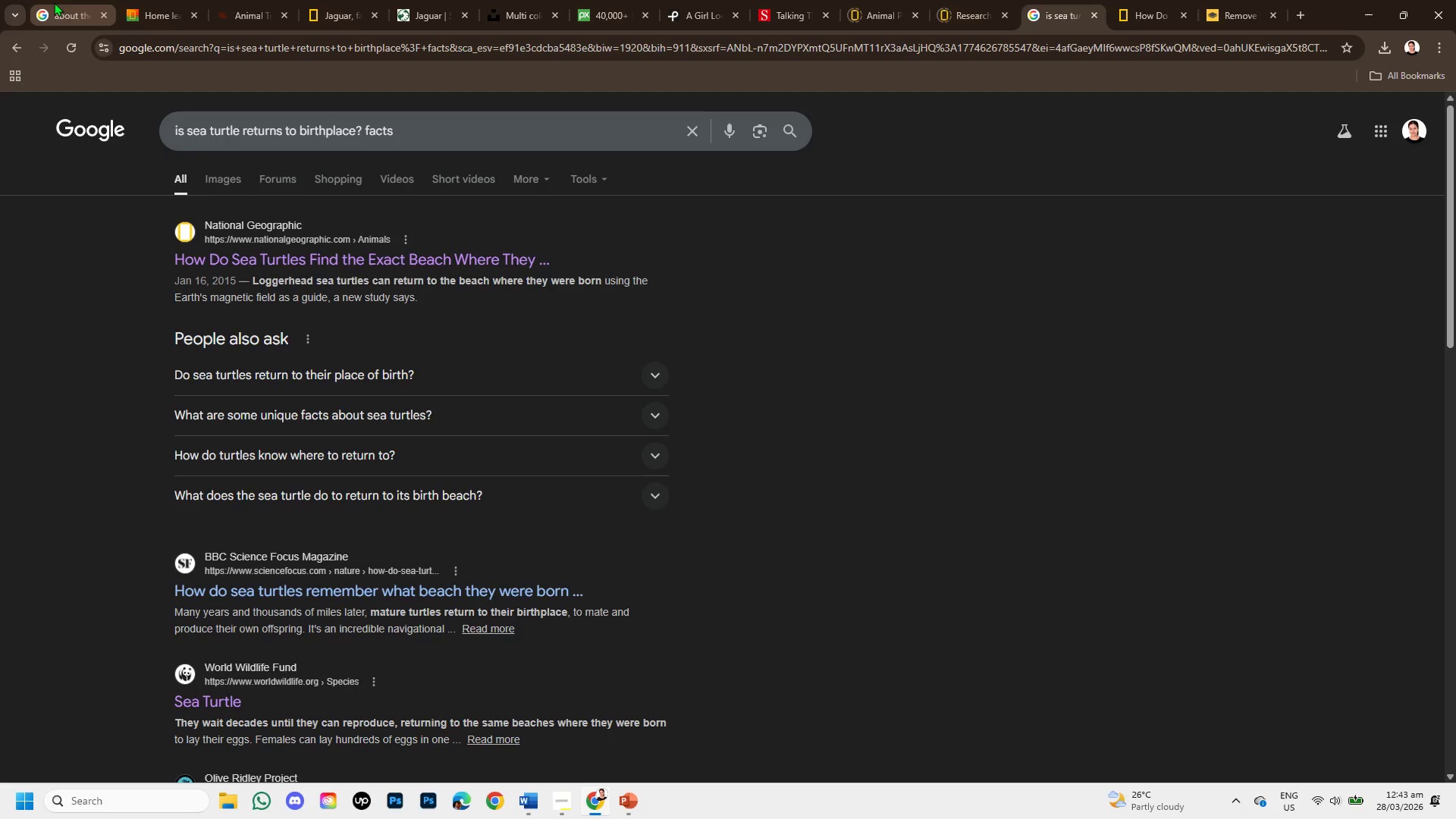 
left_click([54, 4])
 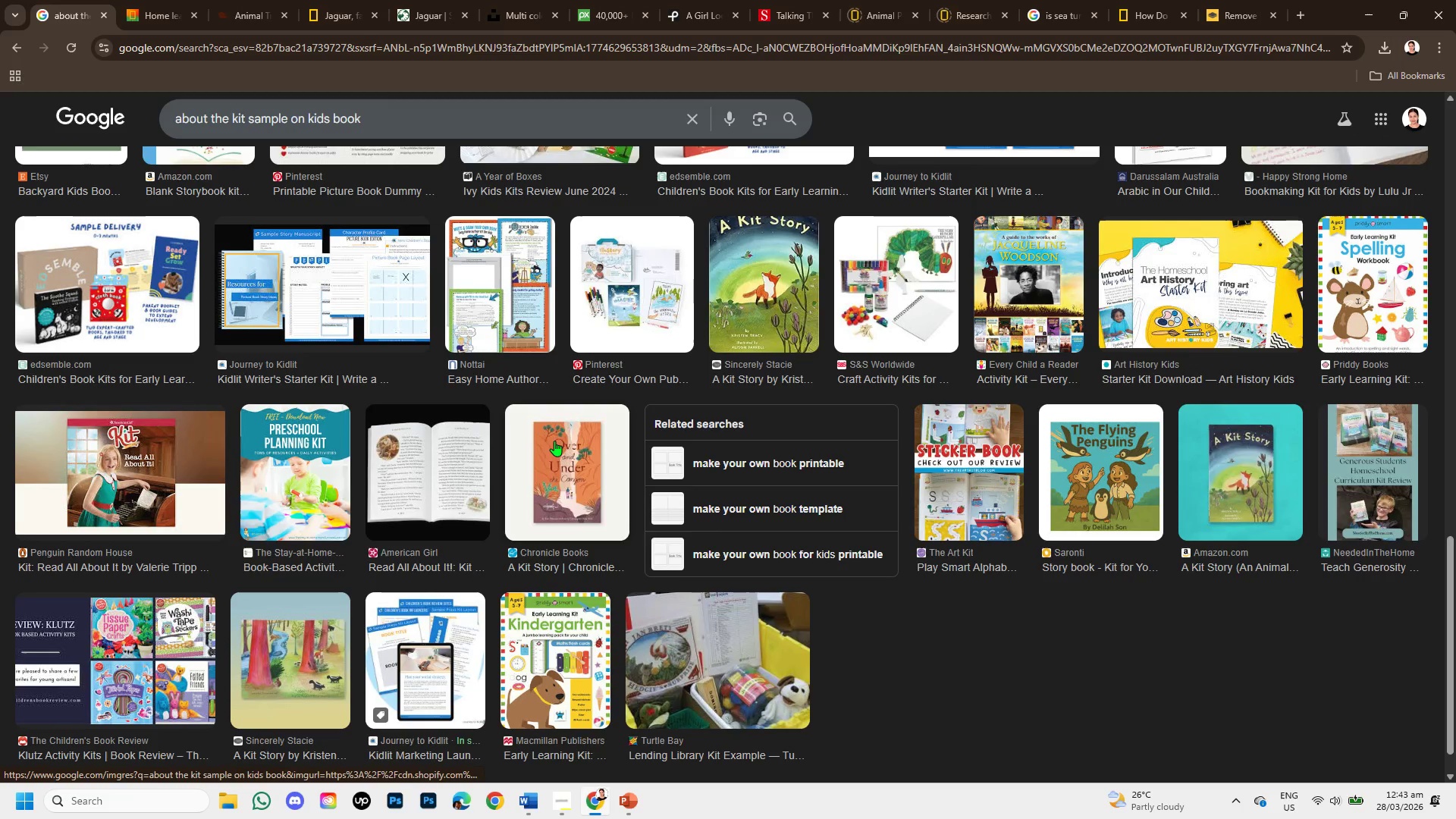 
scroll: coordinate [557, 425], scroll_direction: up, amount: 8.0
 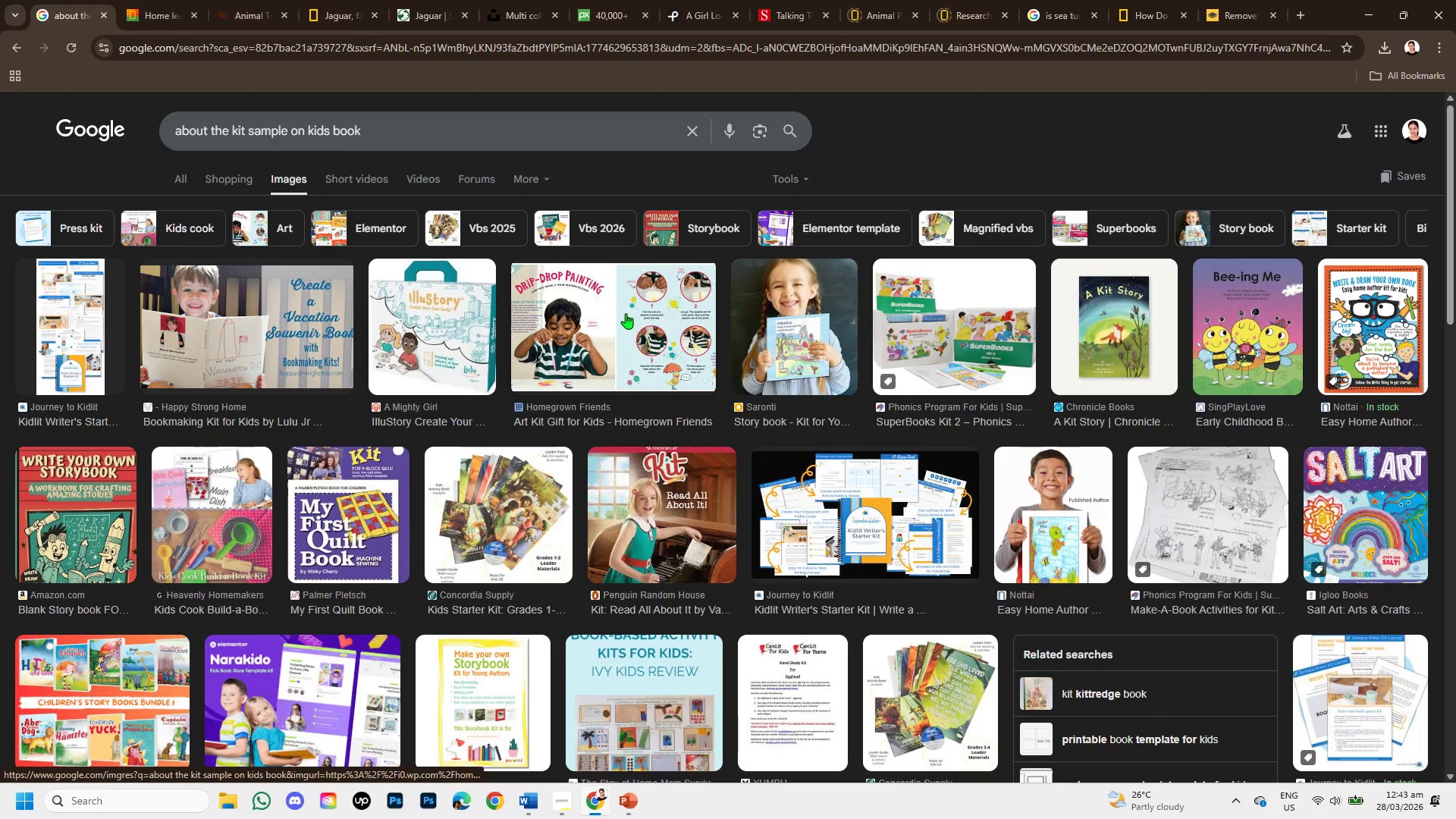 
left_click([626, 313])
 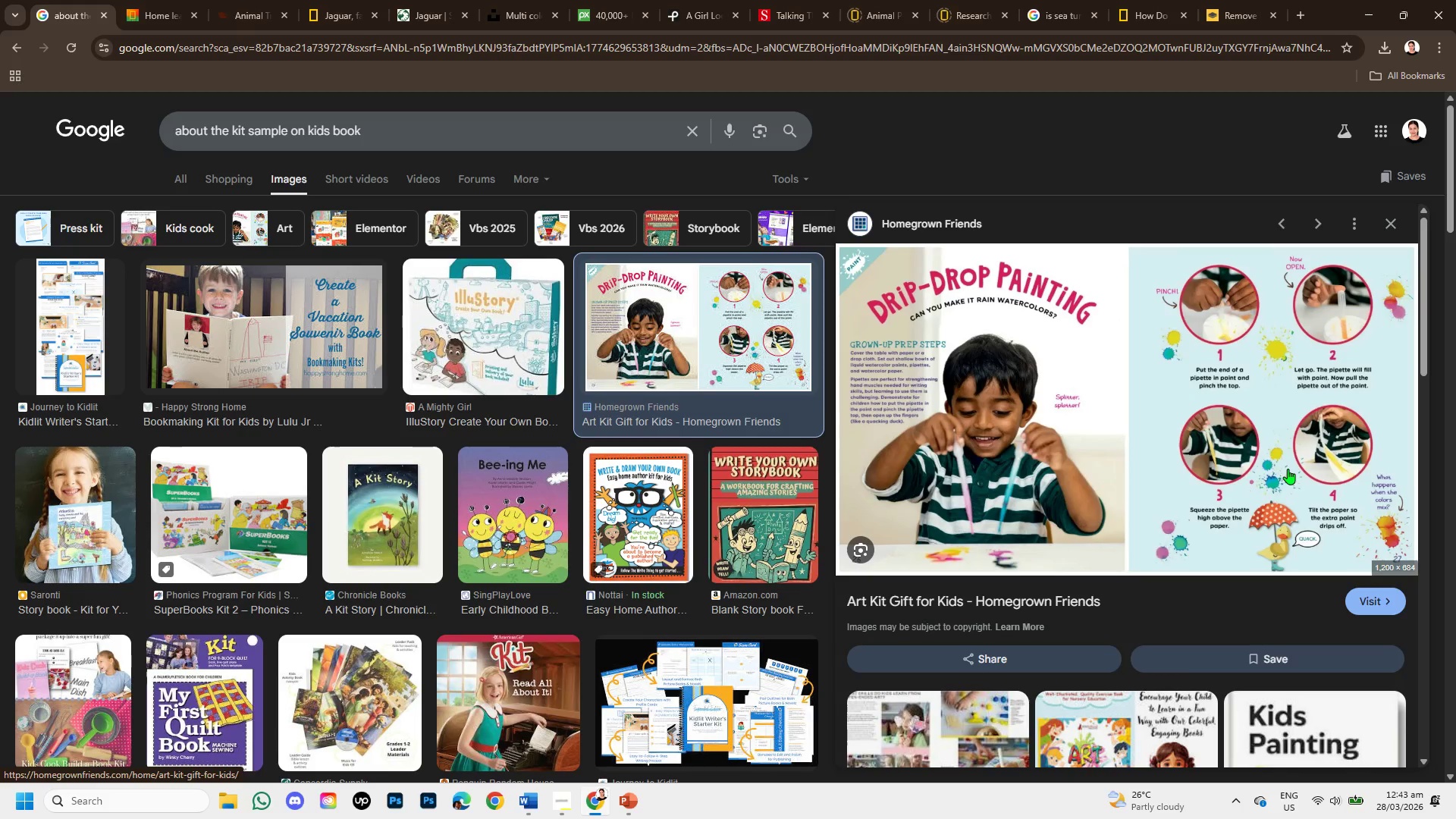 
wait(5.42)
 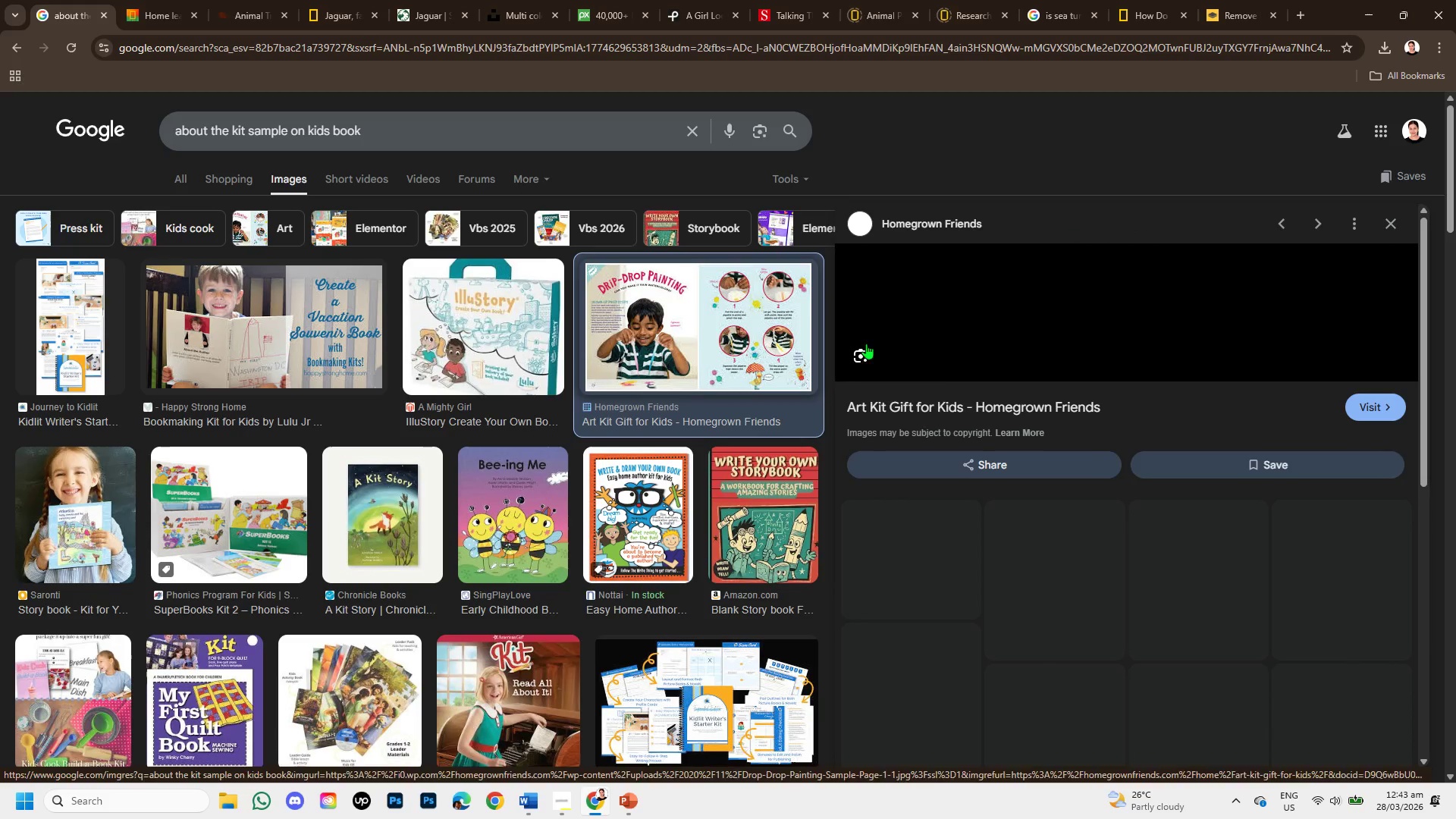 
scroll: coordinate [1106, 507], scroll_direction: down, amount: 3.0
 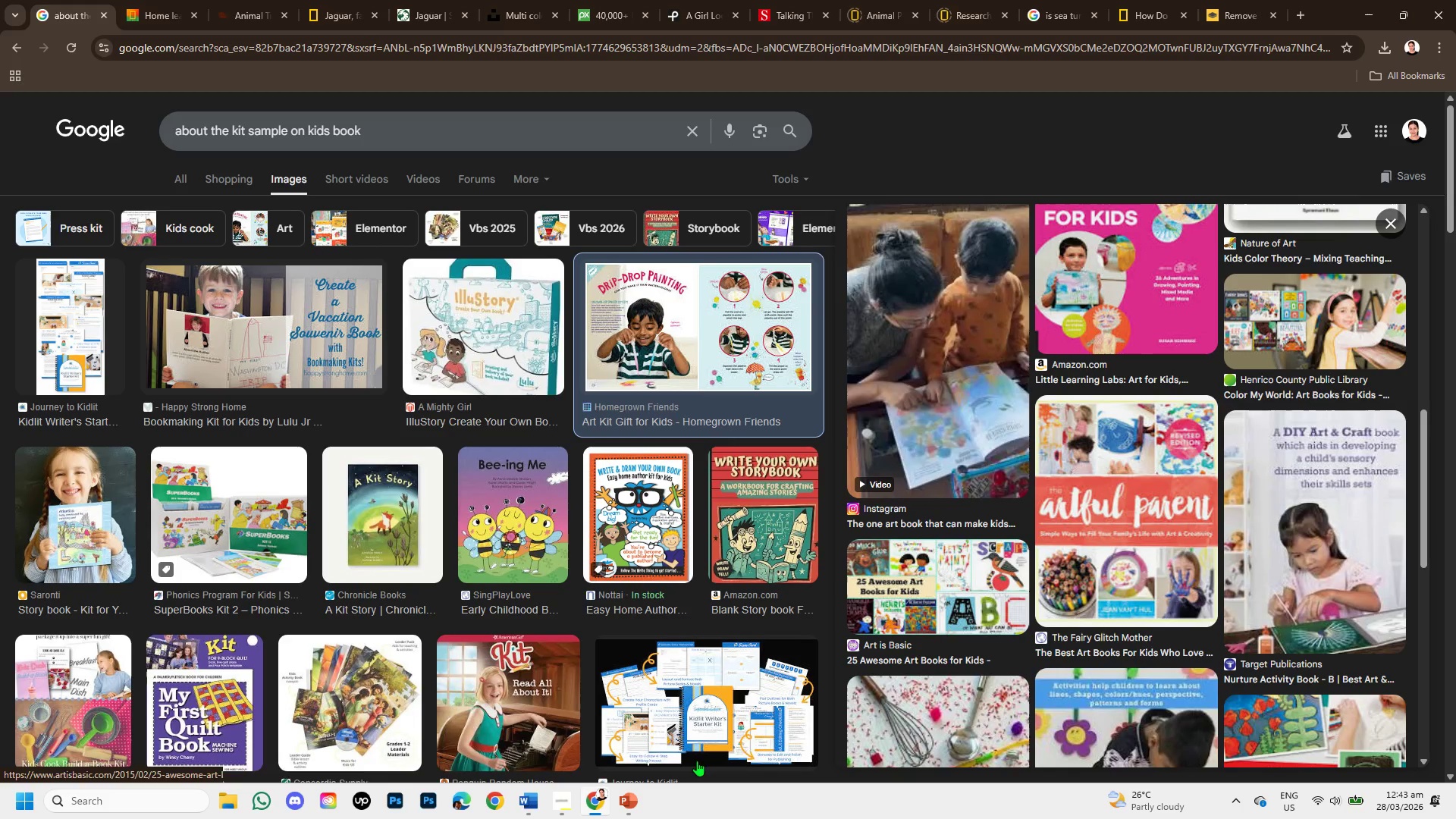 
left_click([561, 811])